 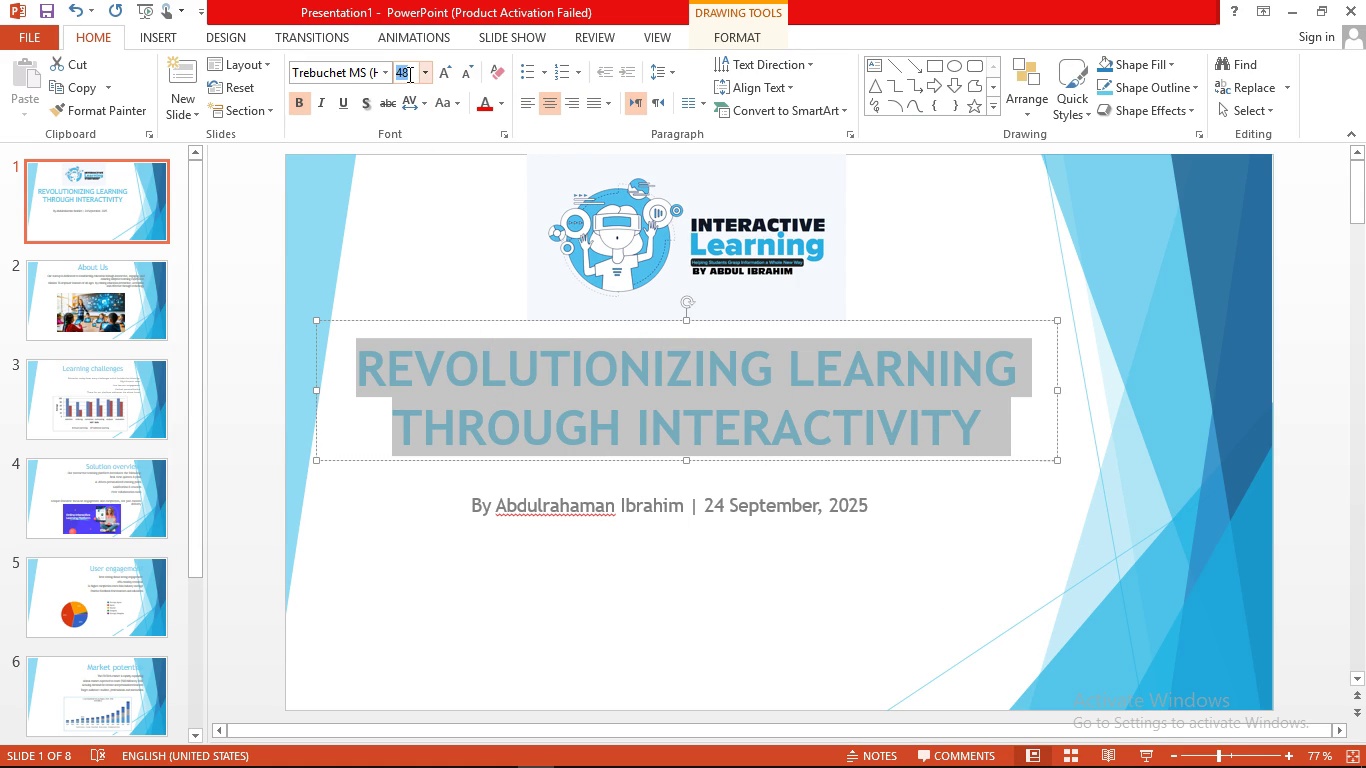 
left_click([629, 466])
 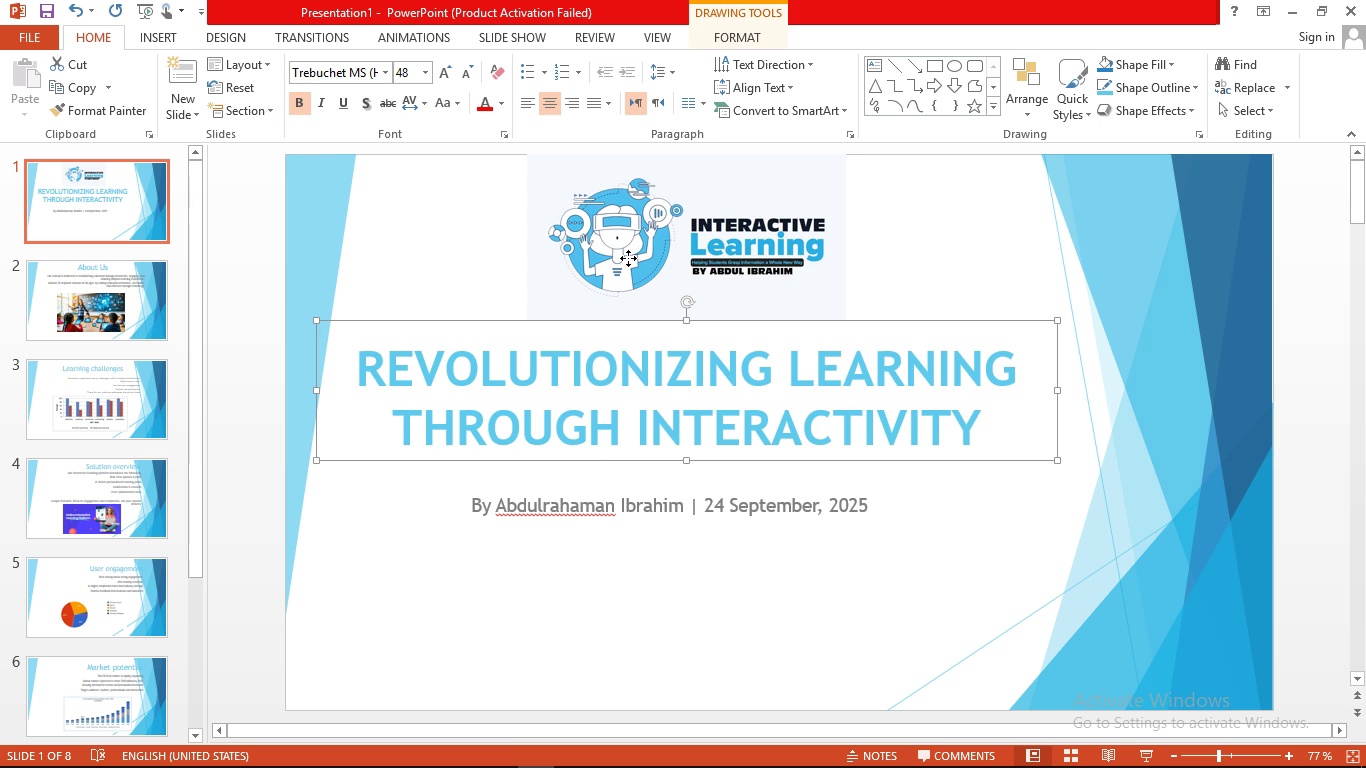 
left_click([628, 258])
 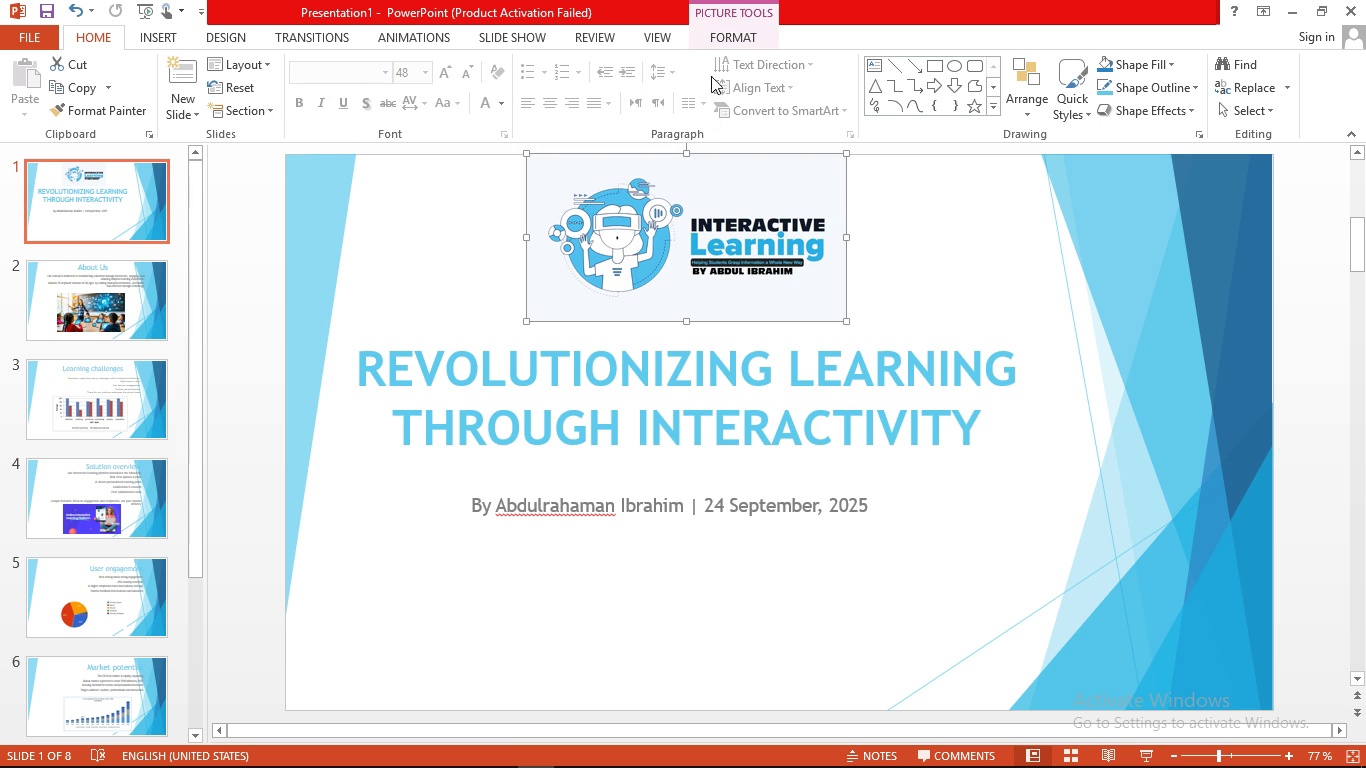 
left_click([715, 41])
 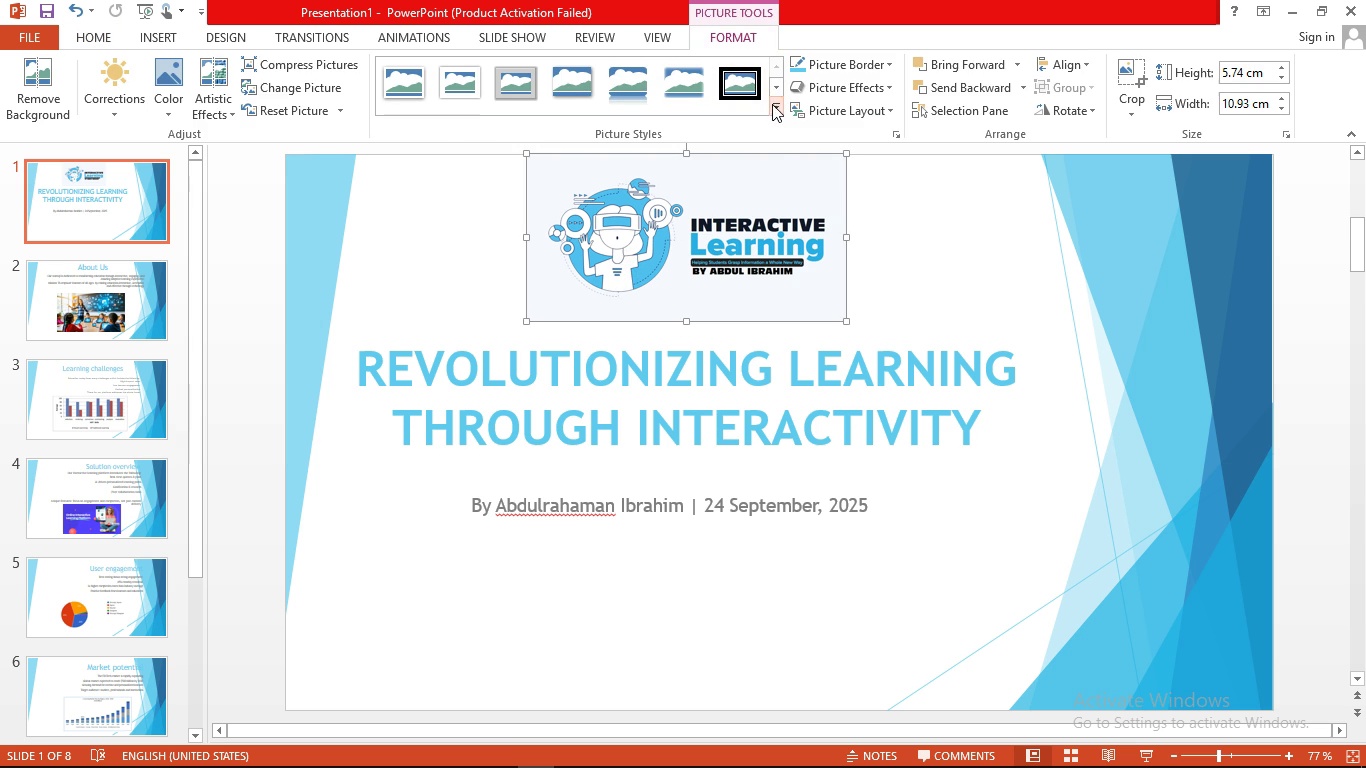 
left_click([772, 105])
 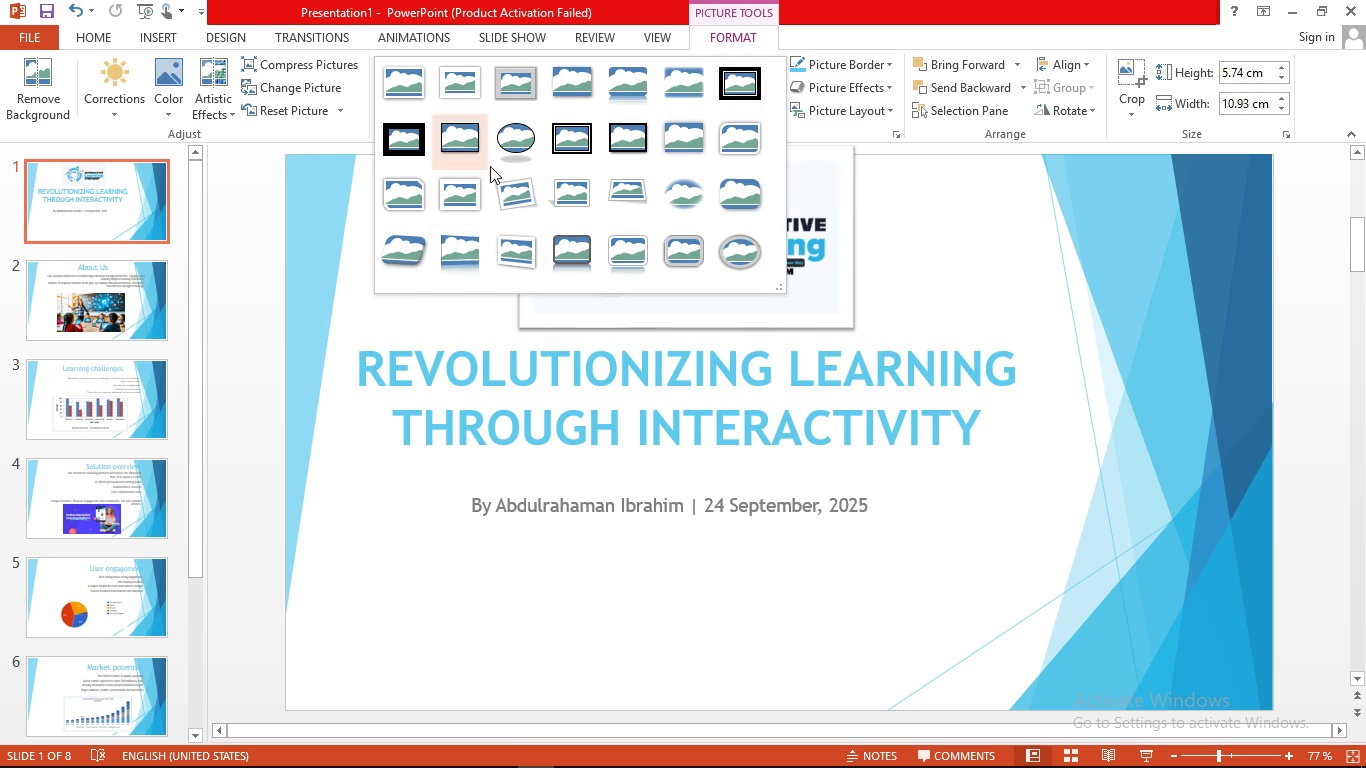 
wait(5.51)
 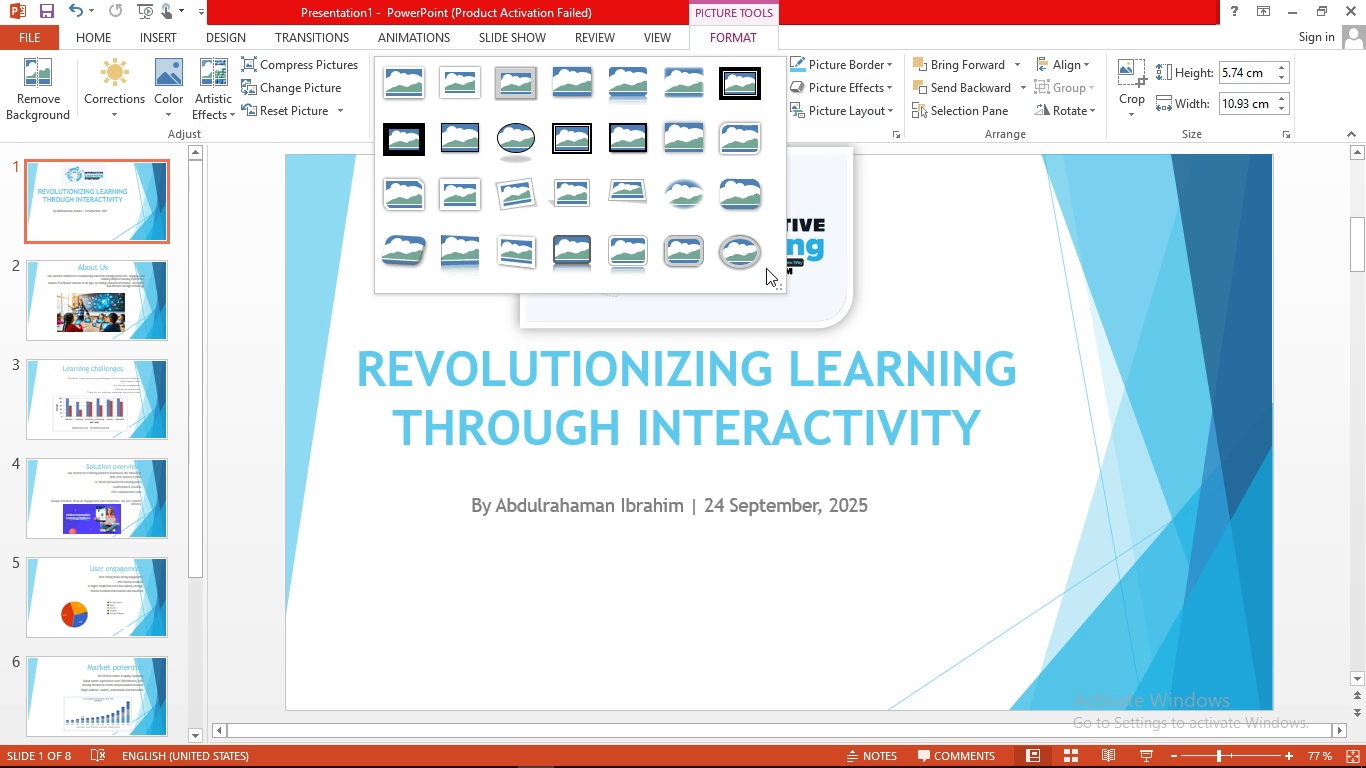 
left_click([739, 263])
 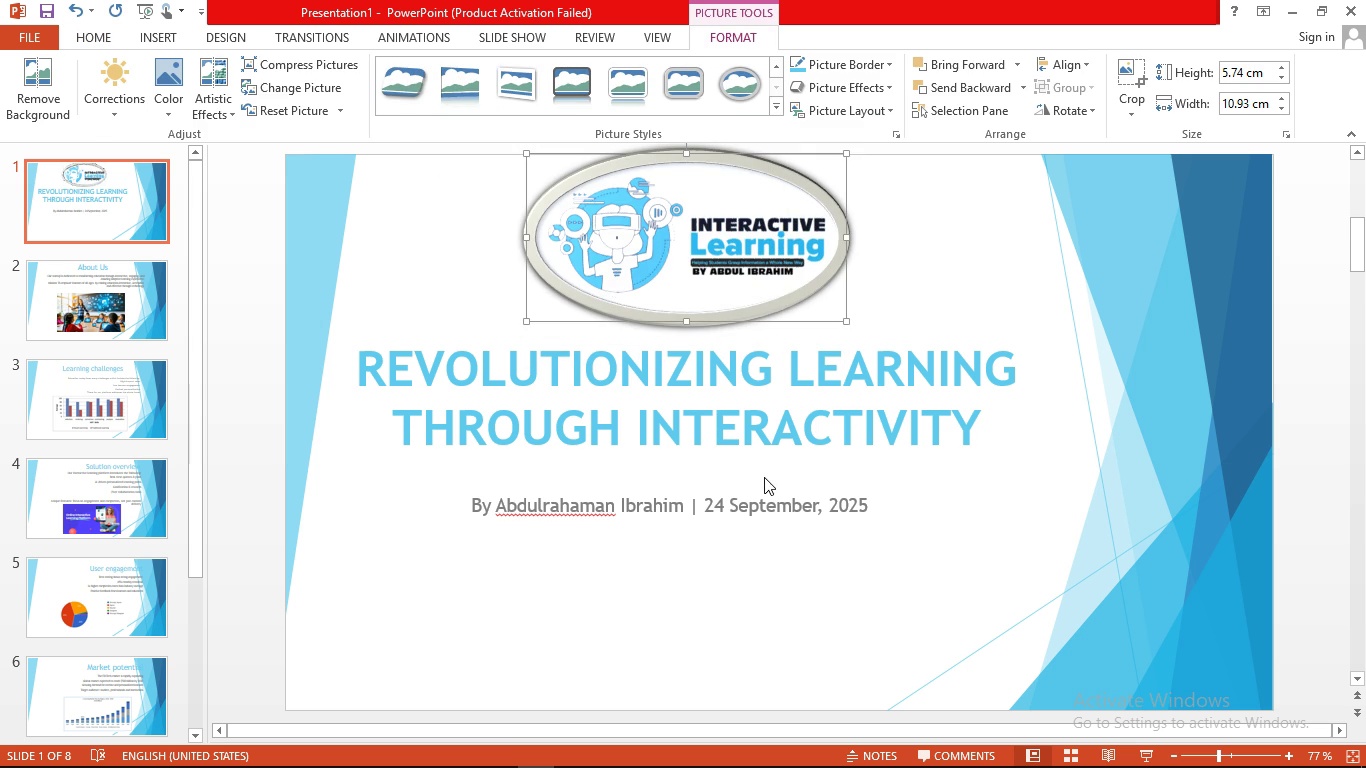 
left_click([747, 520])
 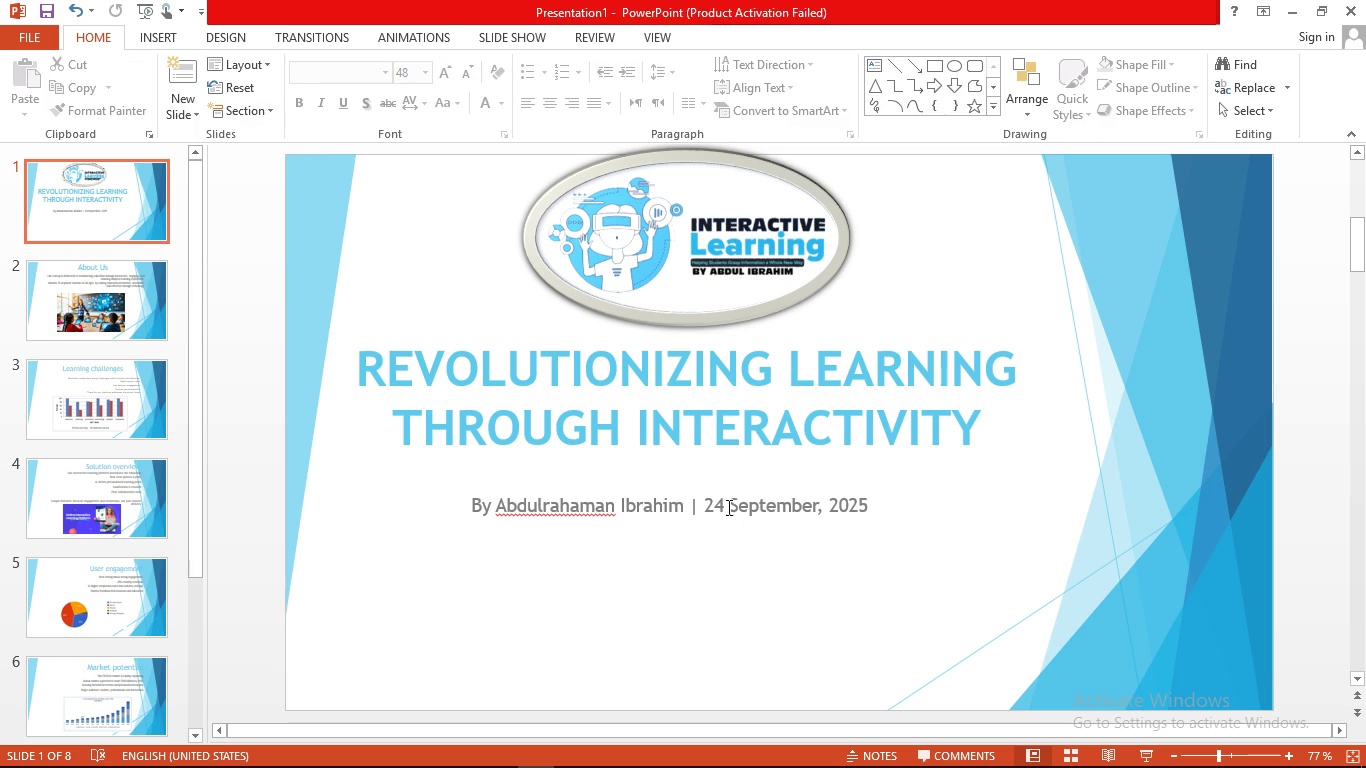 
left_click([727, 507])
 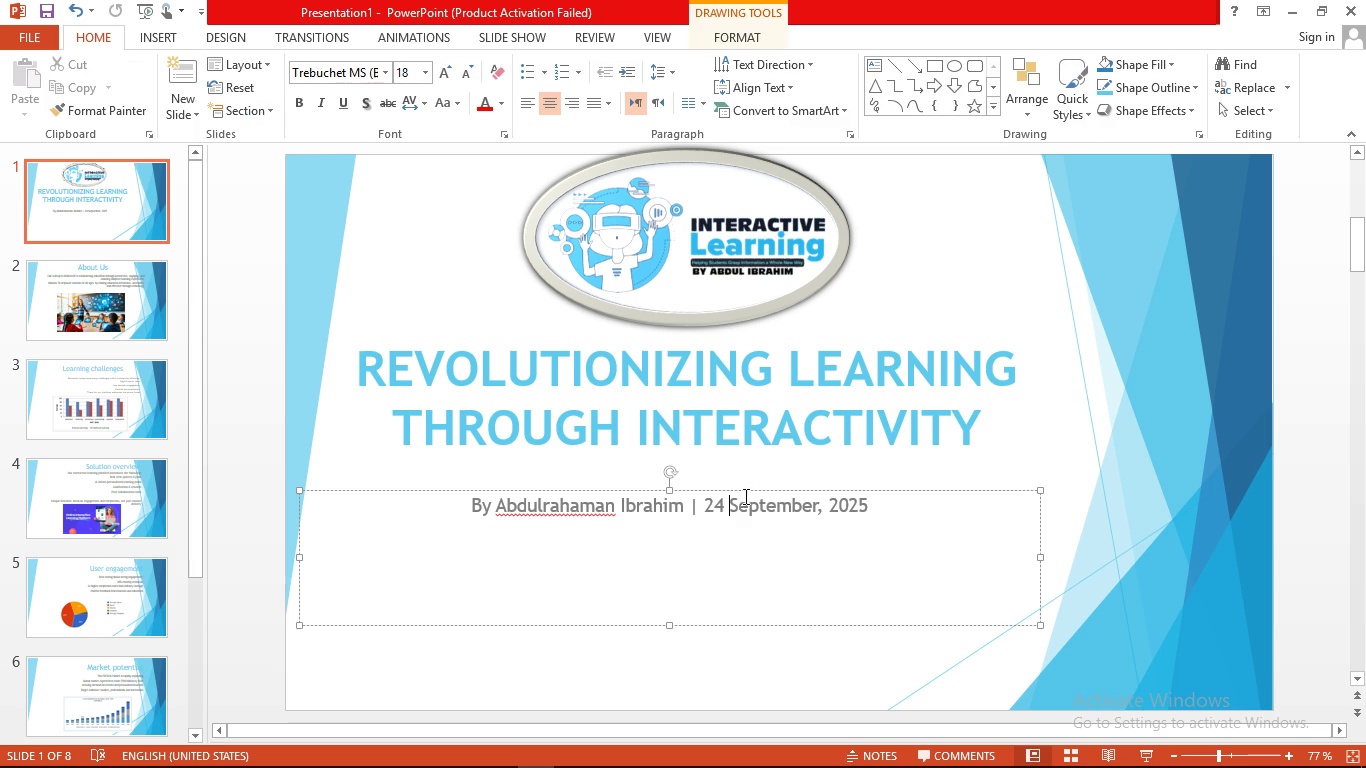 
left_click([724, 509])
 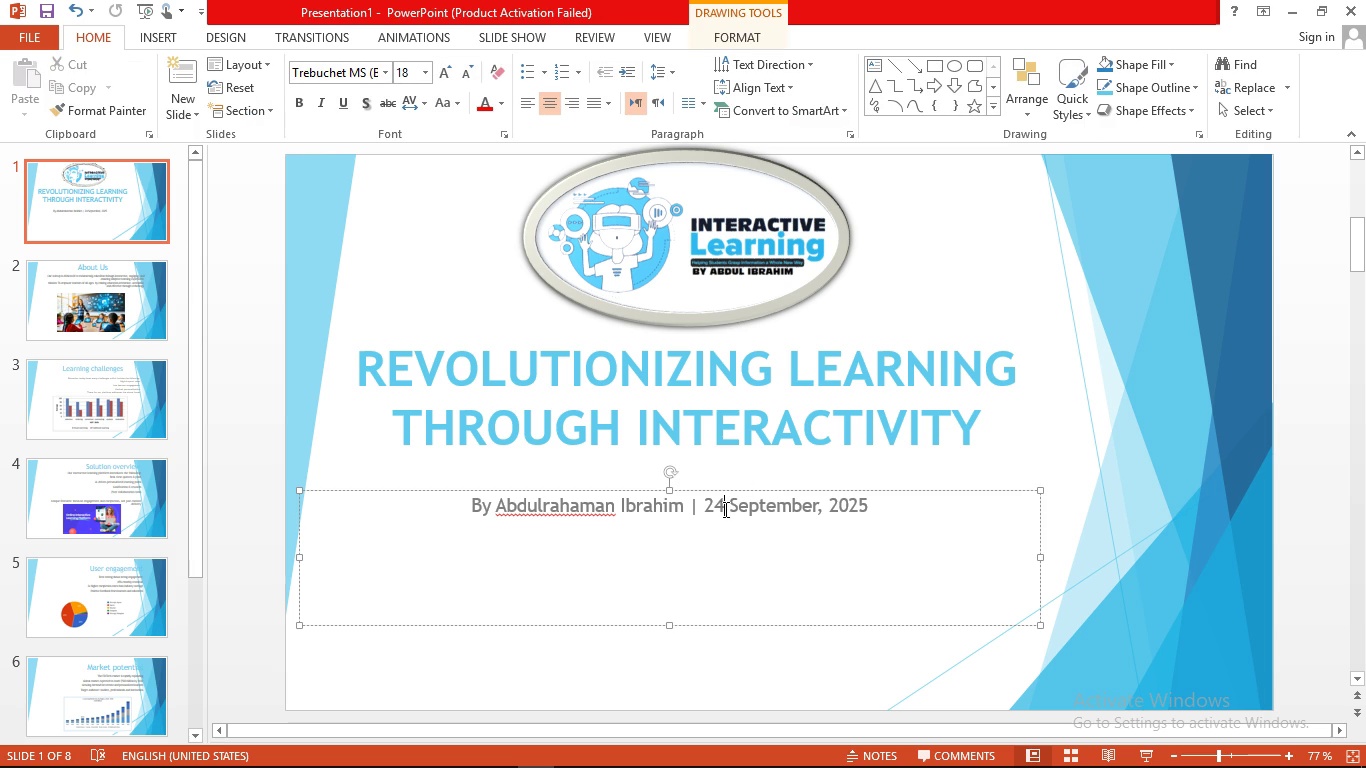 
type(th )